 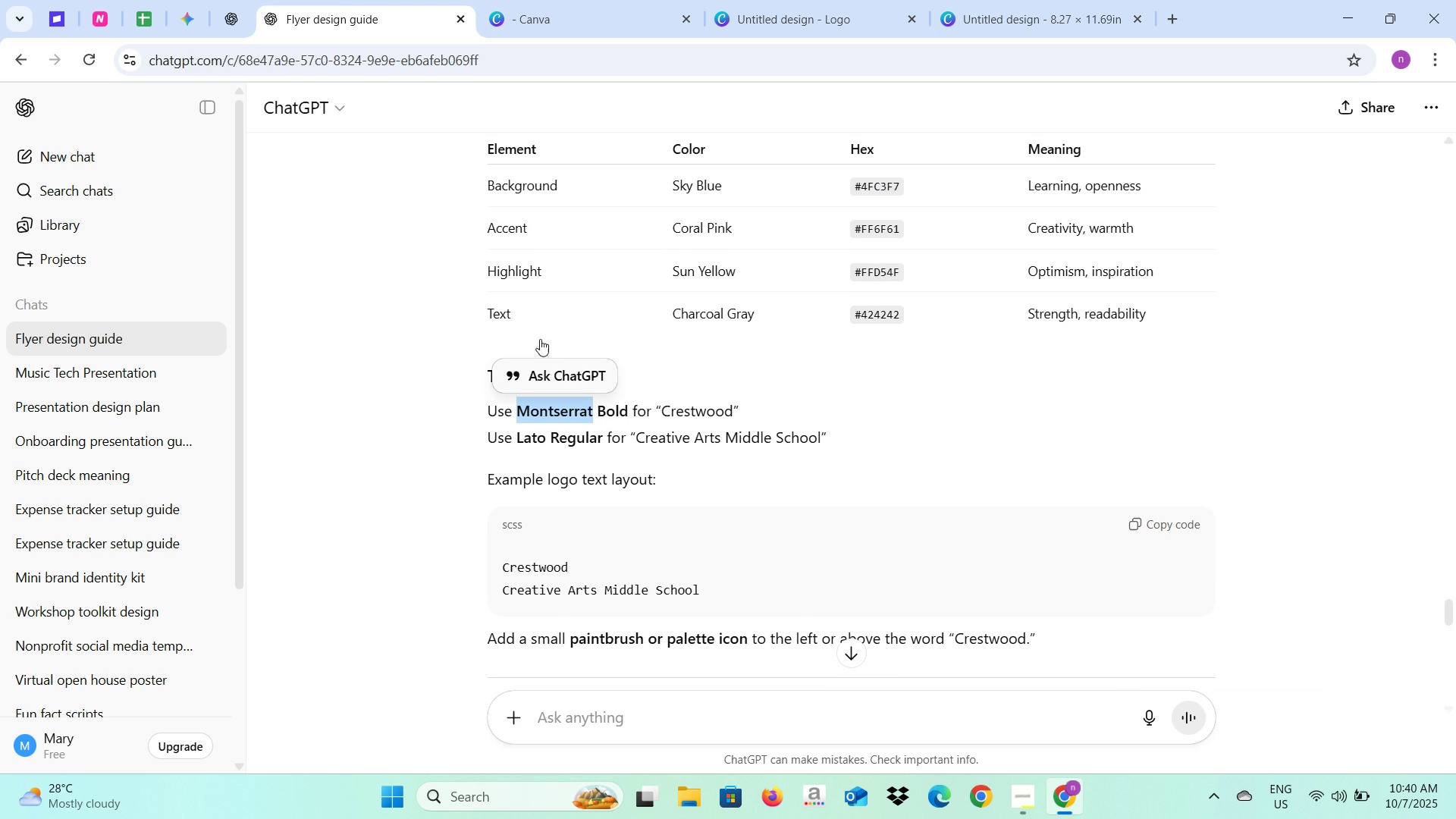 
key(Control+C)
 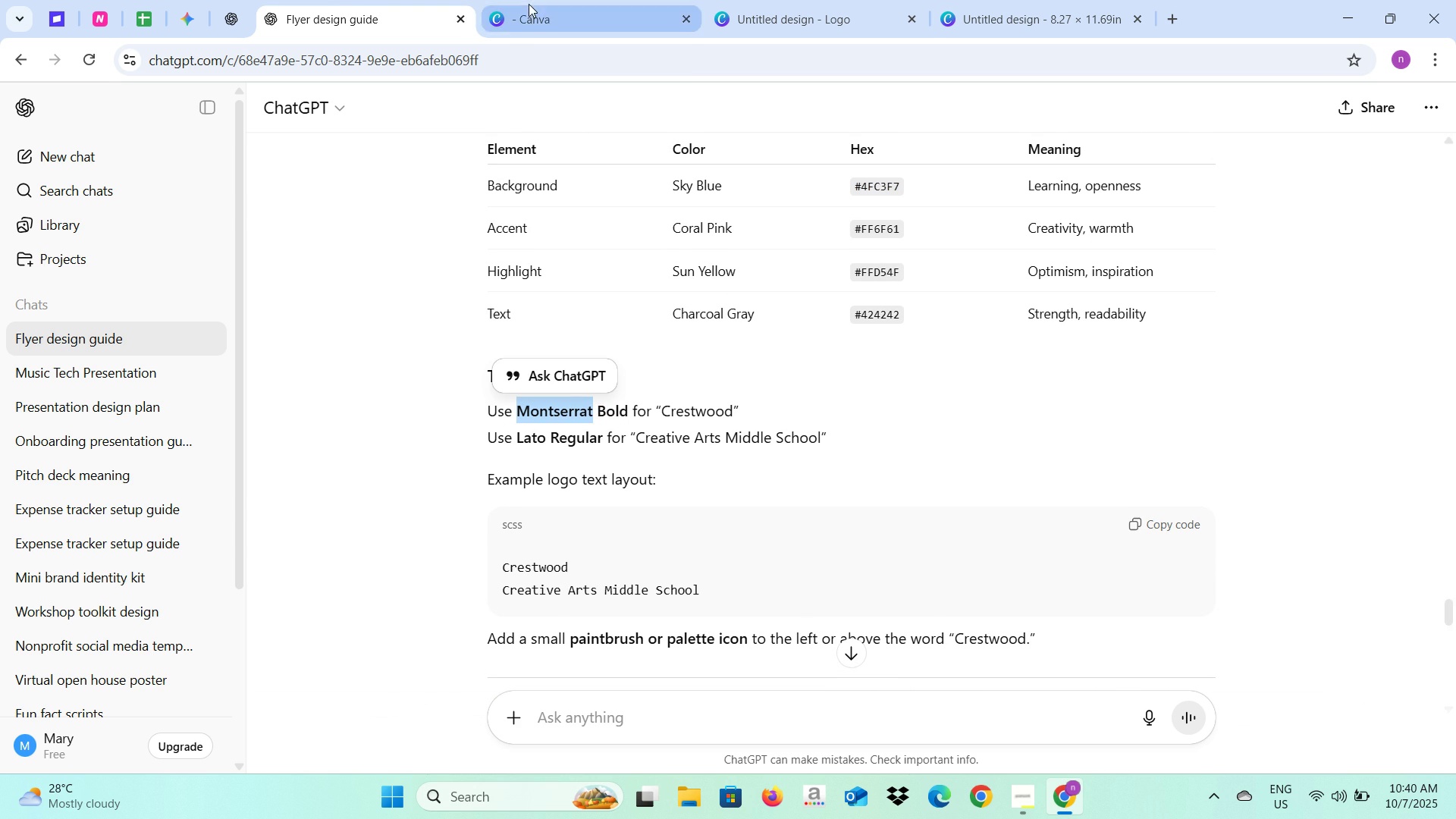 
left_click([529, 4])
 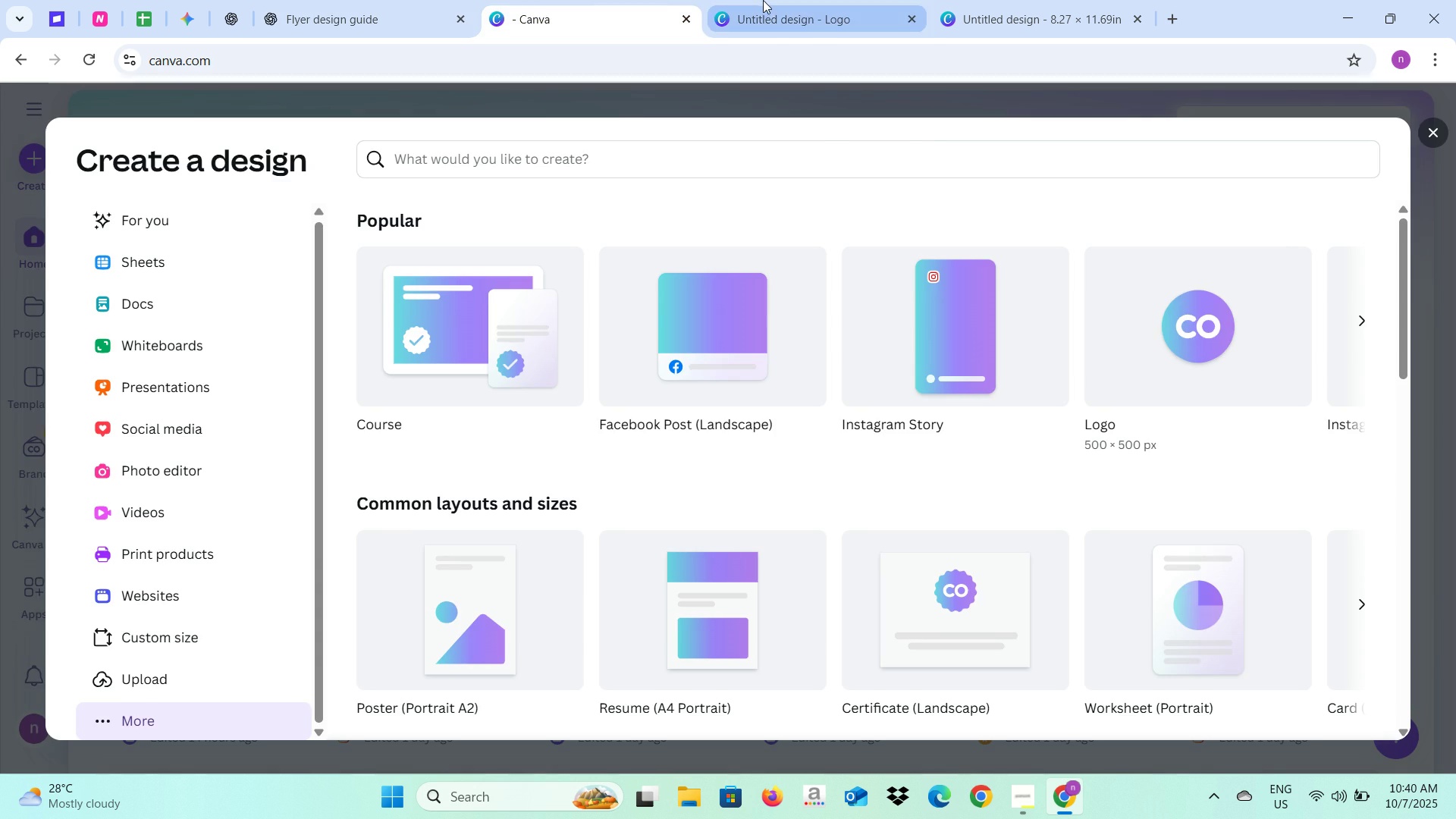 
left_click([764, 2])
 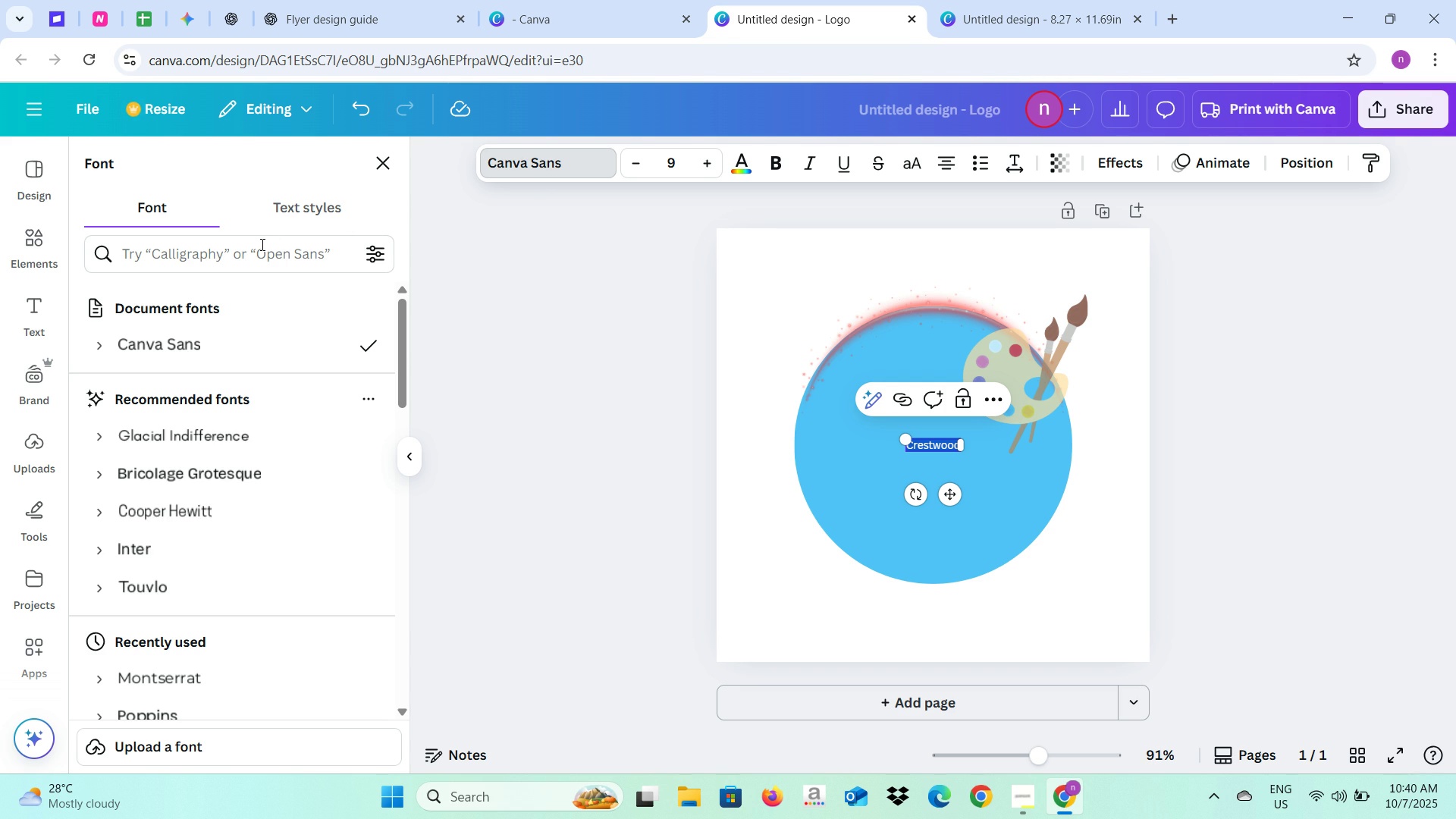 
left_click([261, 244])